 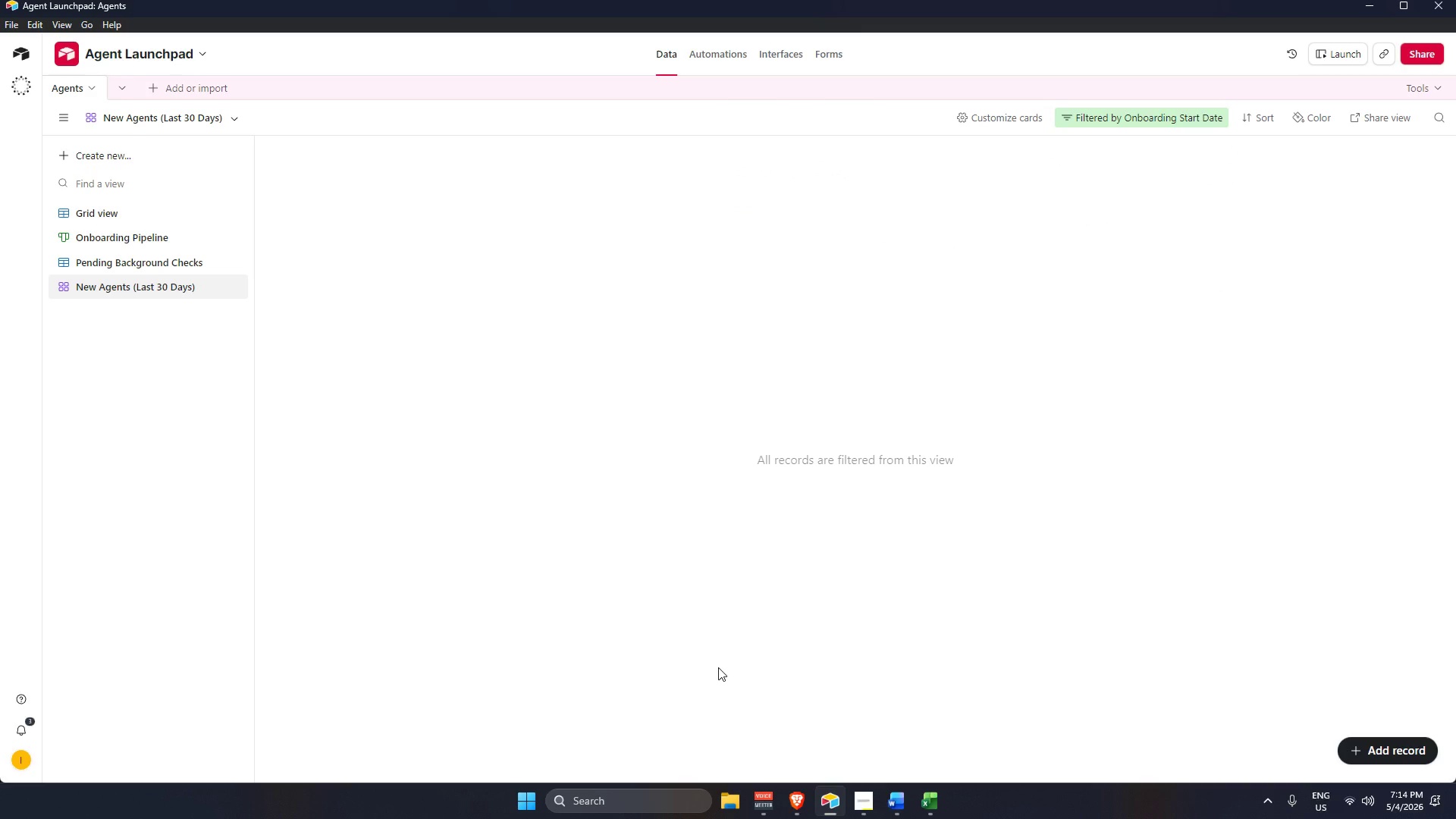 
left_click([661, 58])
 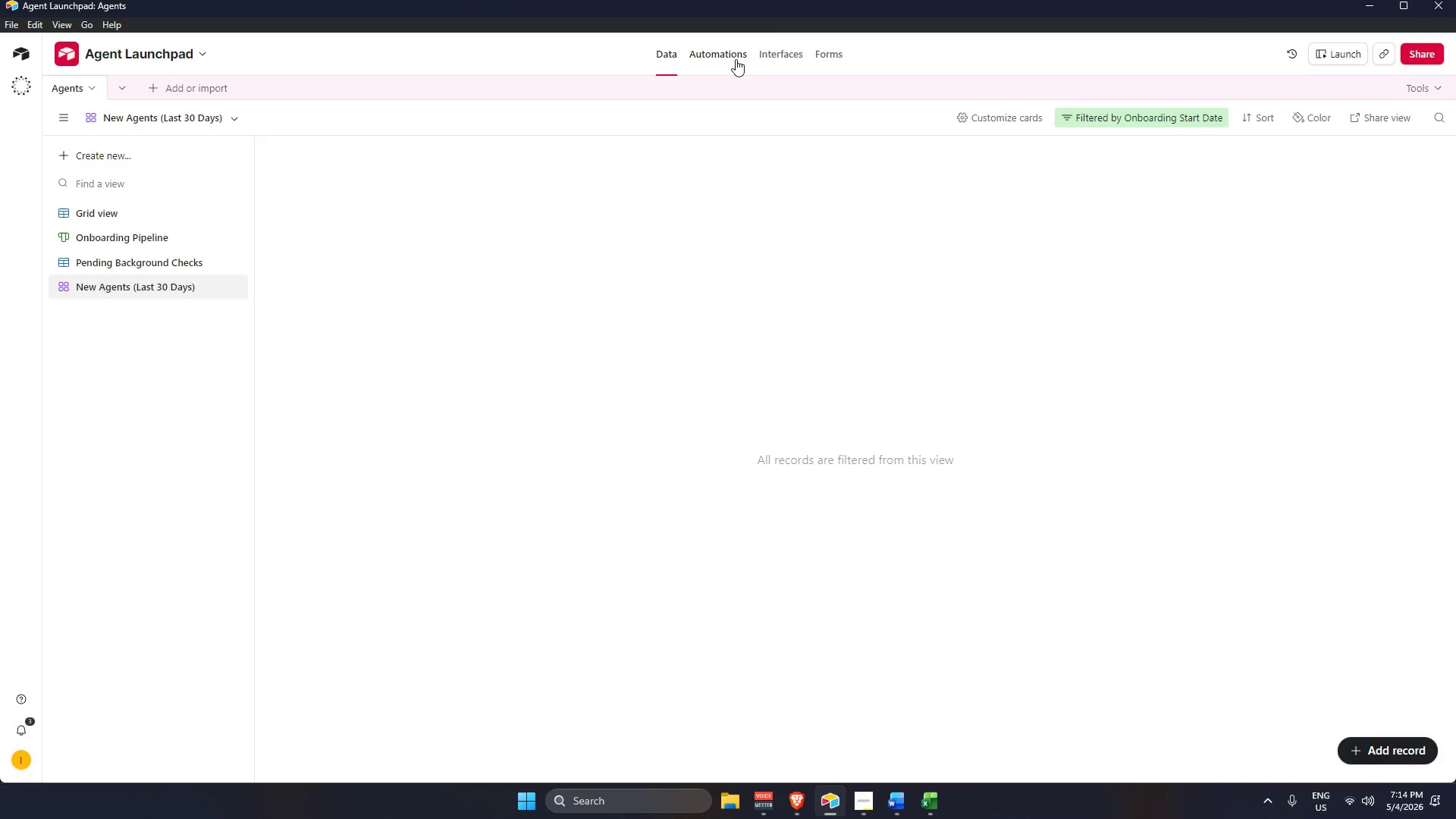 
left_click([733, 56])
 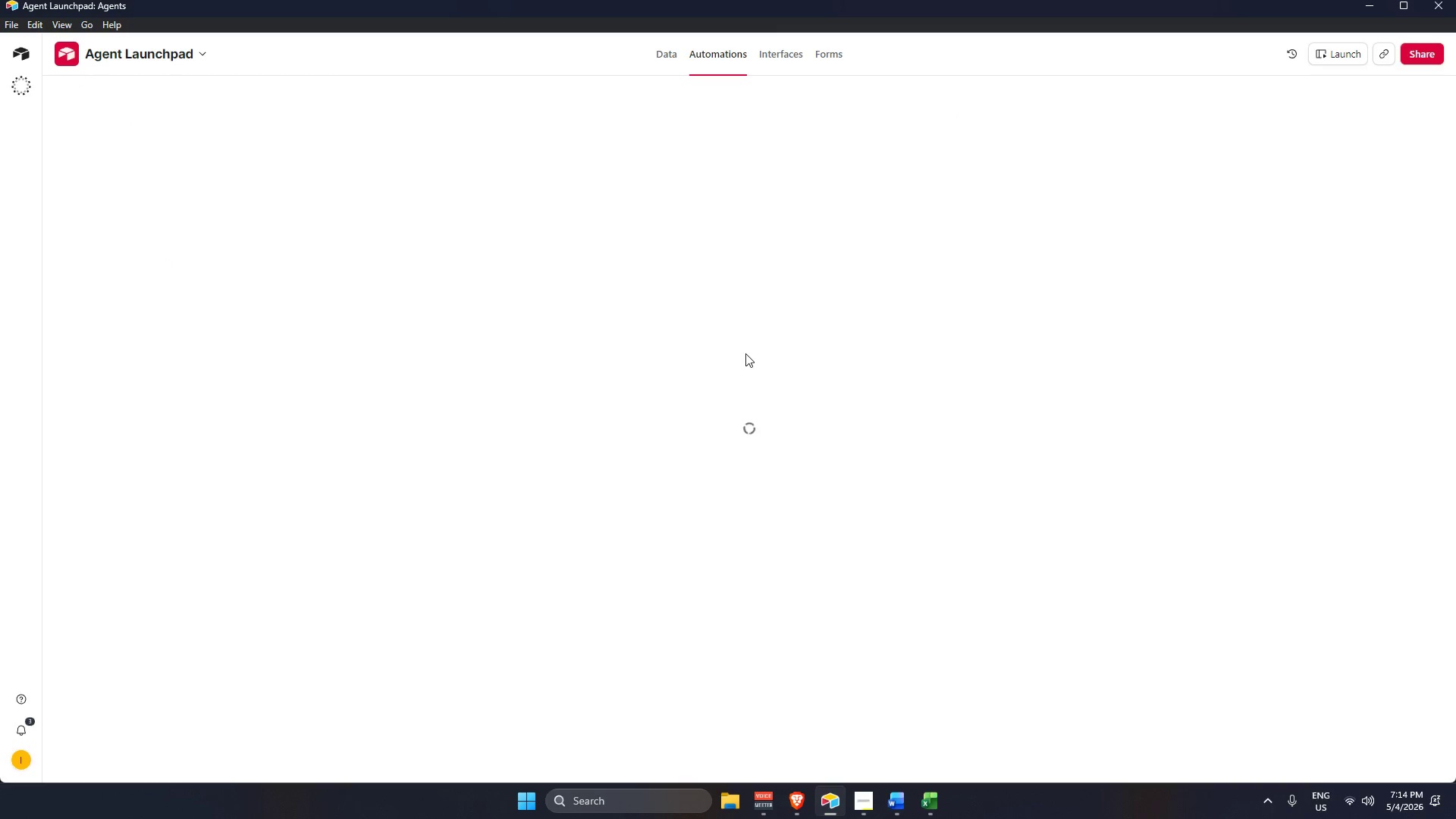 
wait(5.52)
 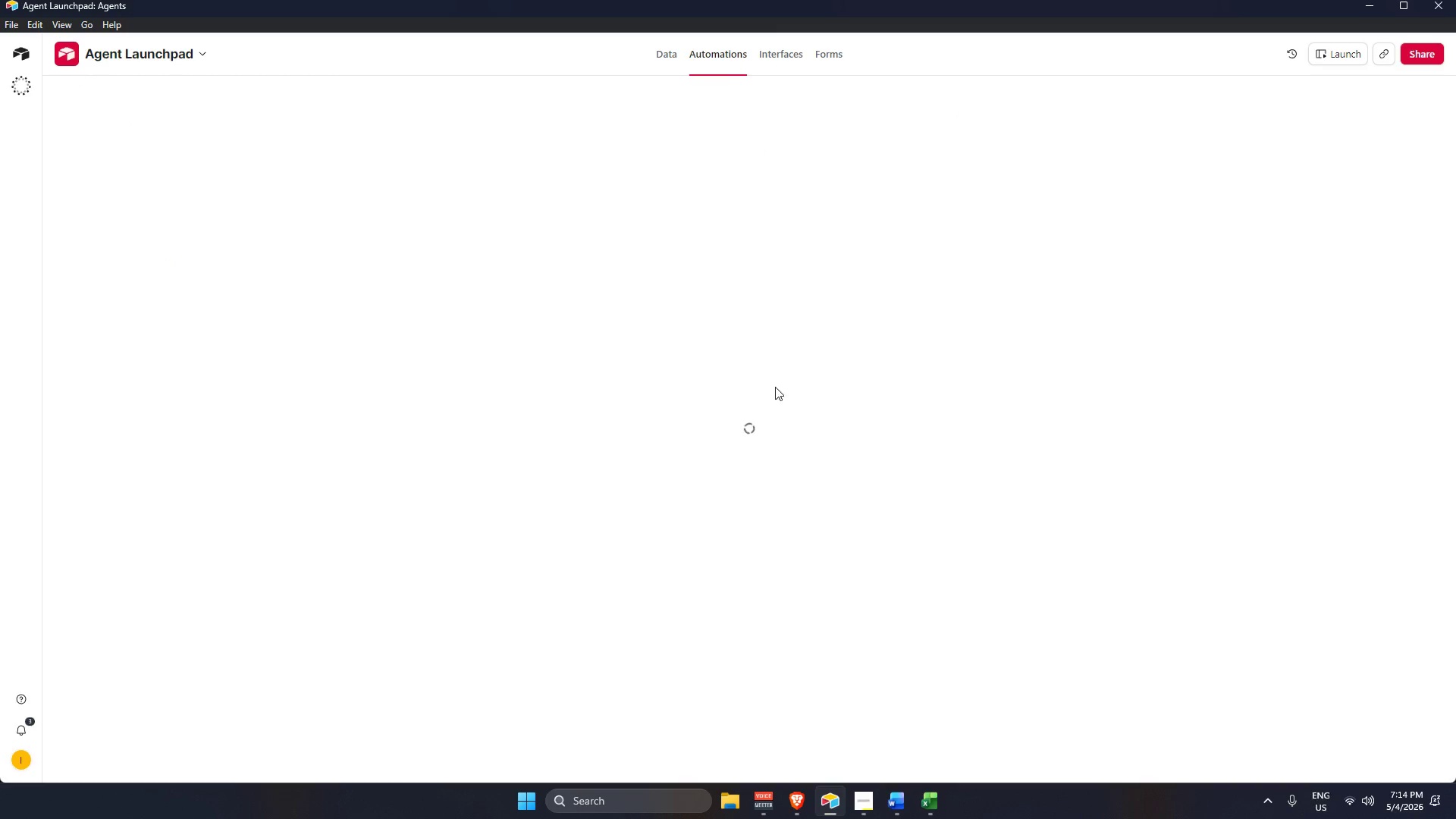 
left_click([860, 812])